 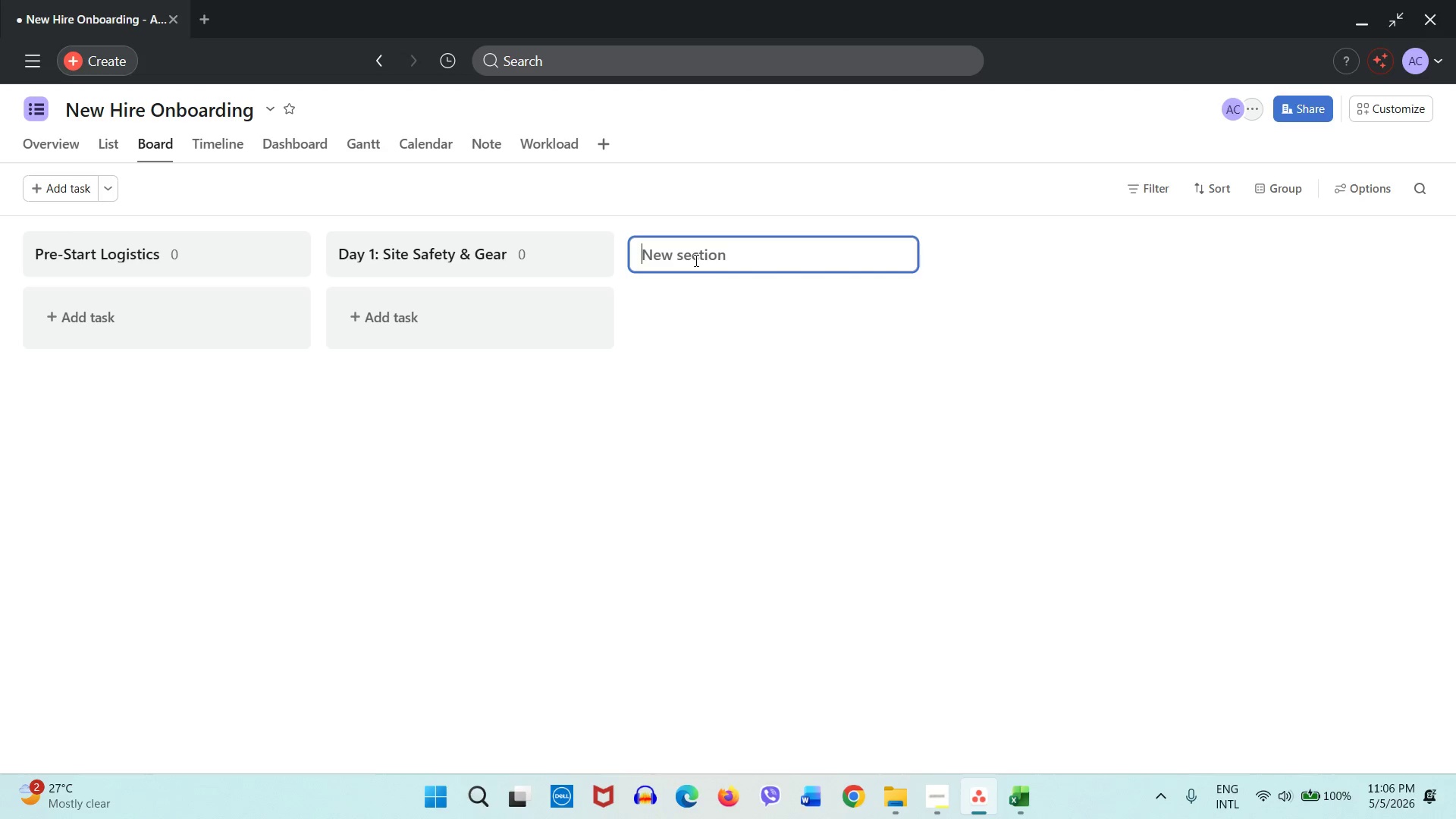 
type(Week 1: Admin & Payroll)
 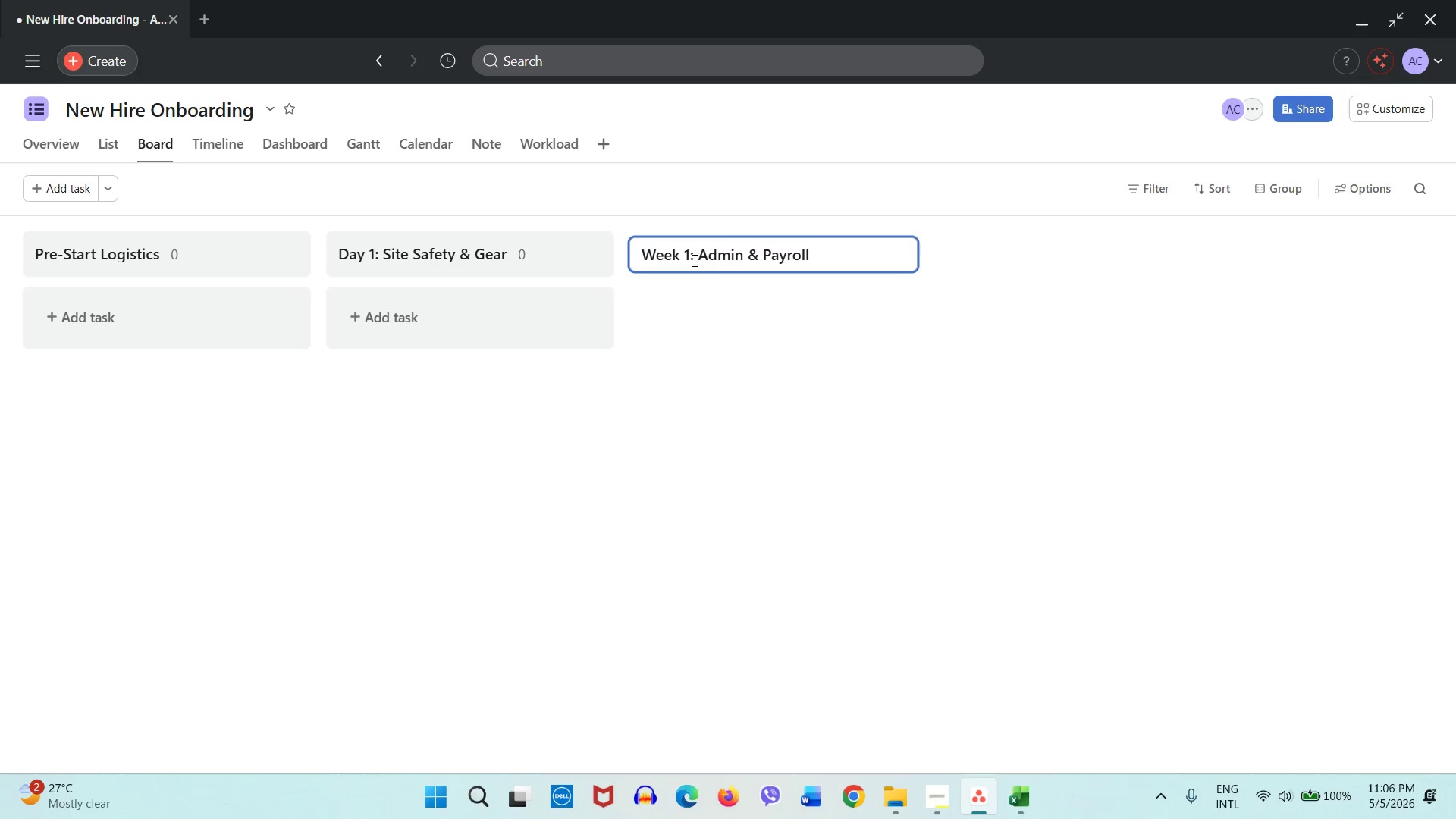 
double_click([956, 261])
 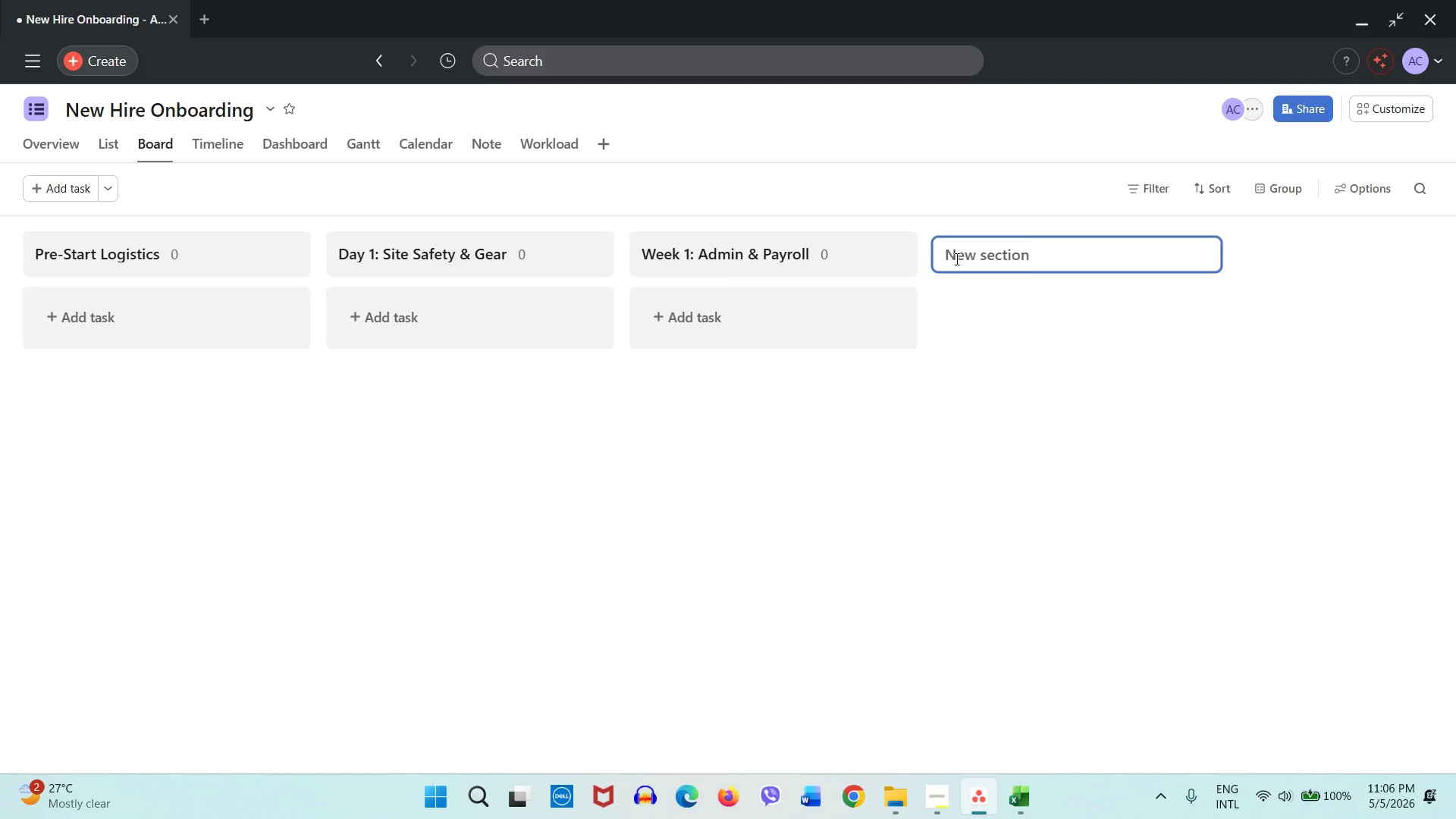 
type(Training & Certifications)
 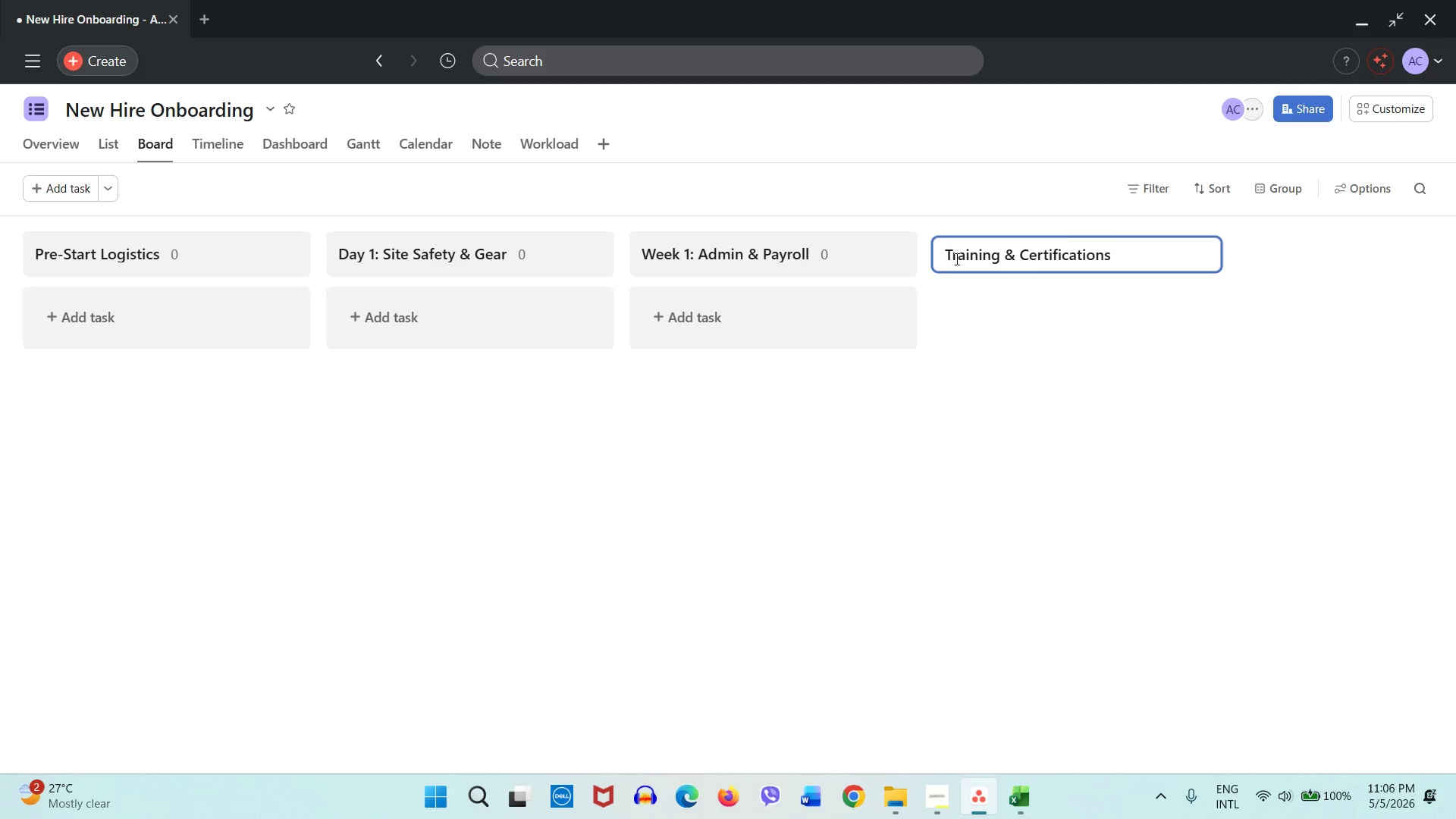 
double_click([1262, 253])
 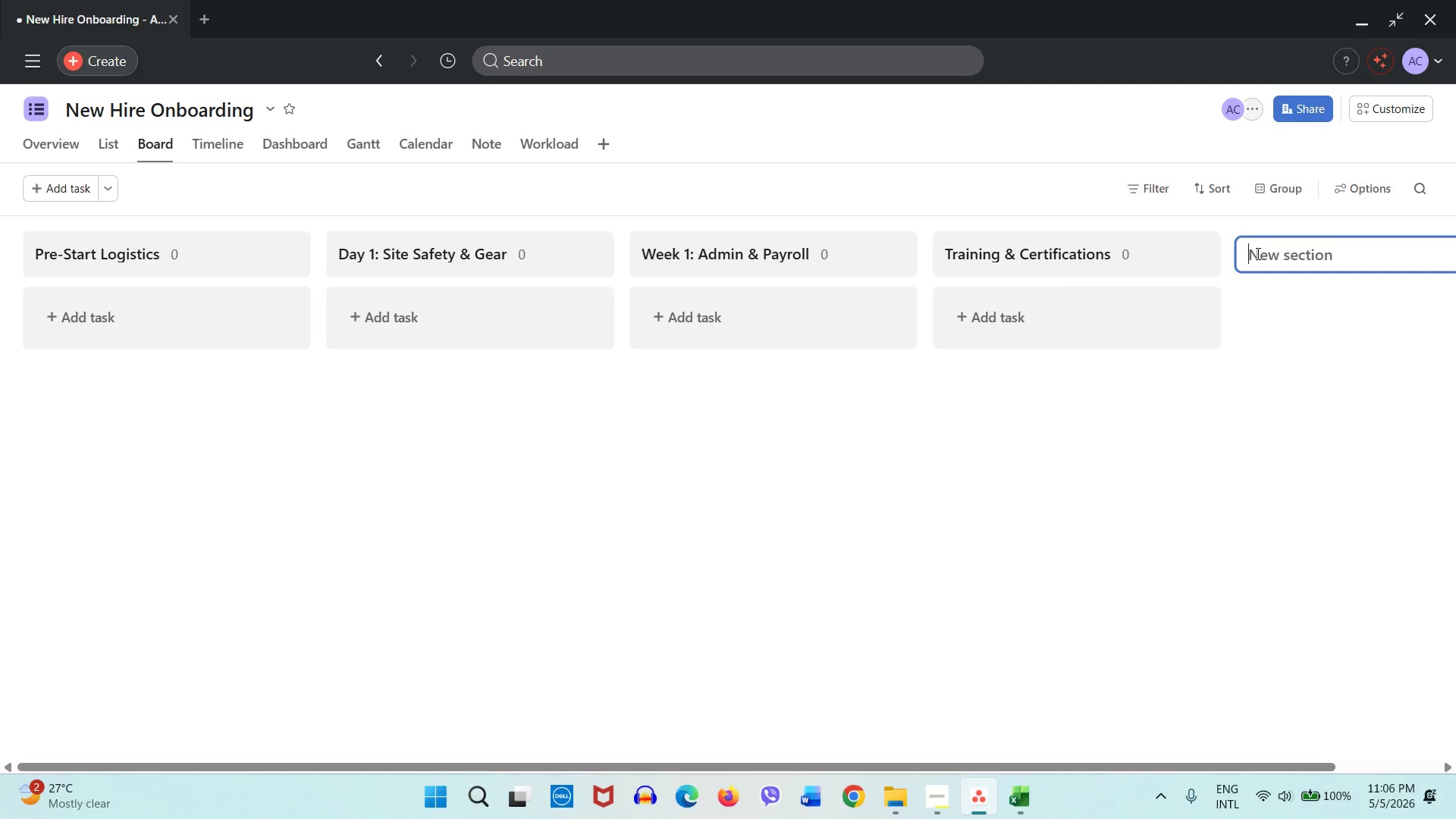 
type(Compelte)
key(Backspace)
key(Backspace)
key(Backspace)
type(leted)
 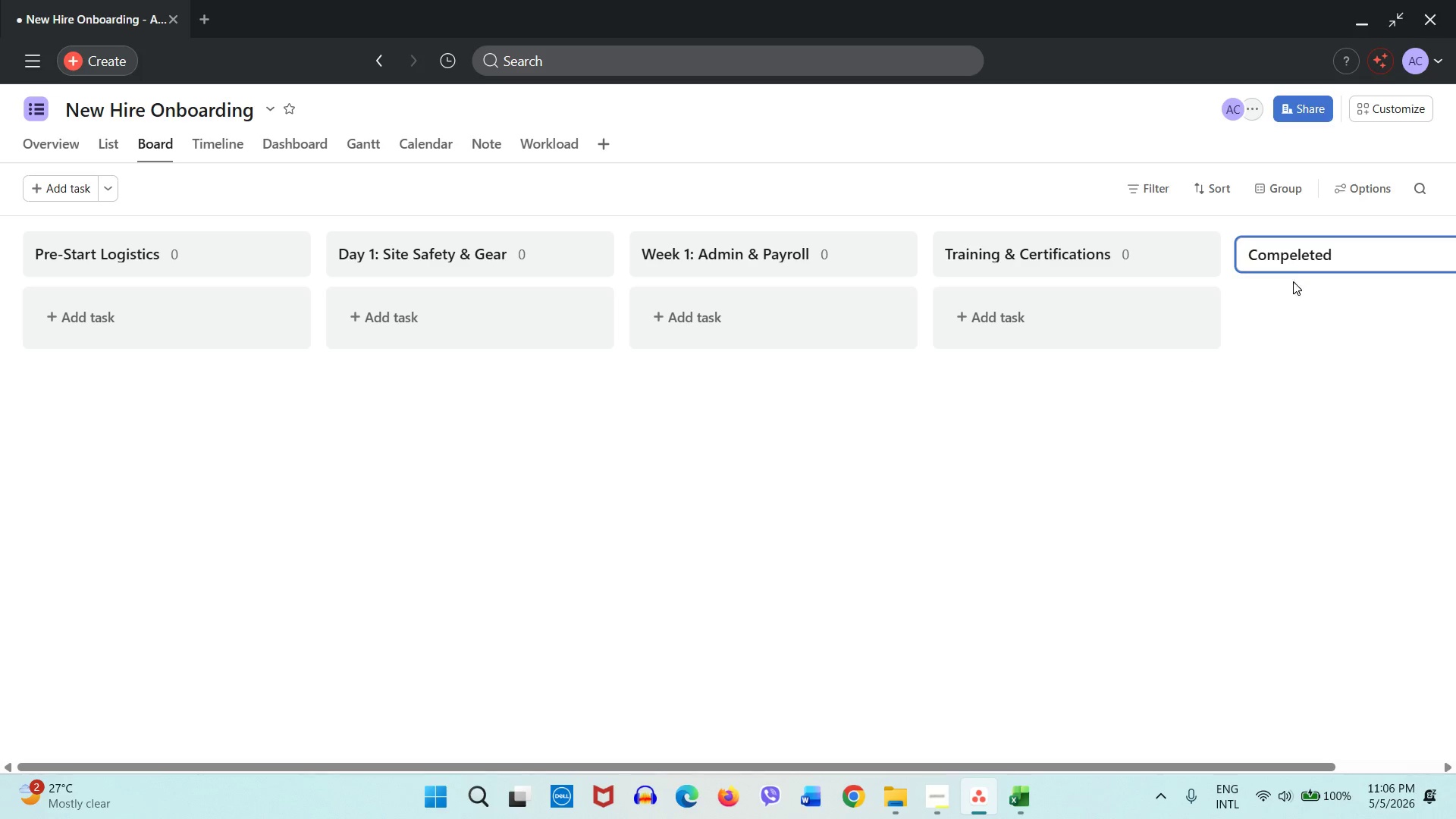 
left_click_drag(start_coordinate=[1301, 249], to_coordinate=[1290, 248])
 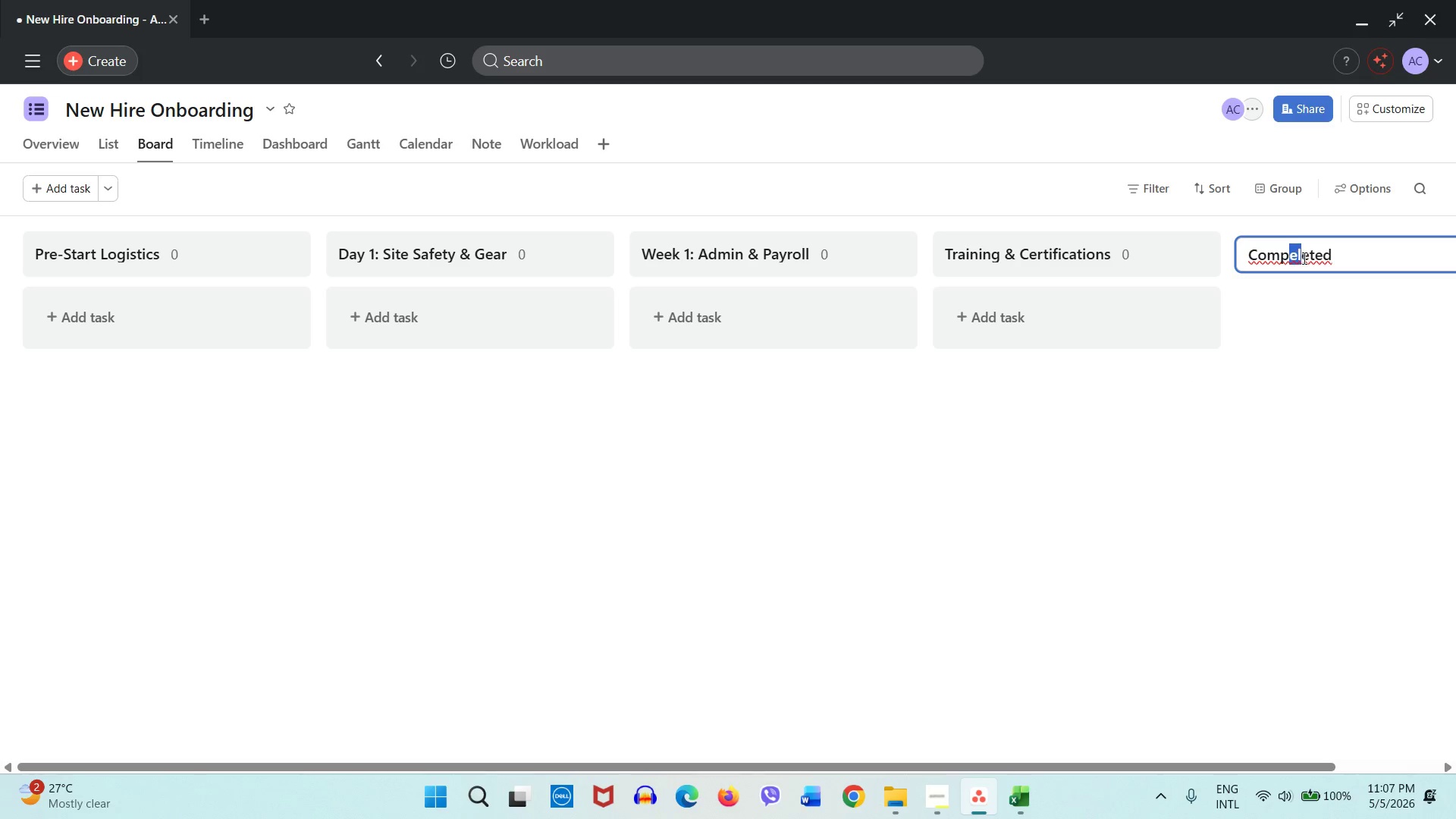 
key(L)
 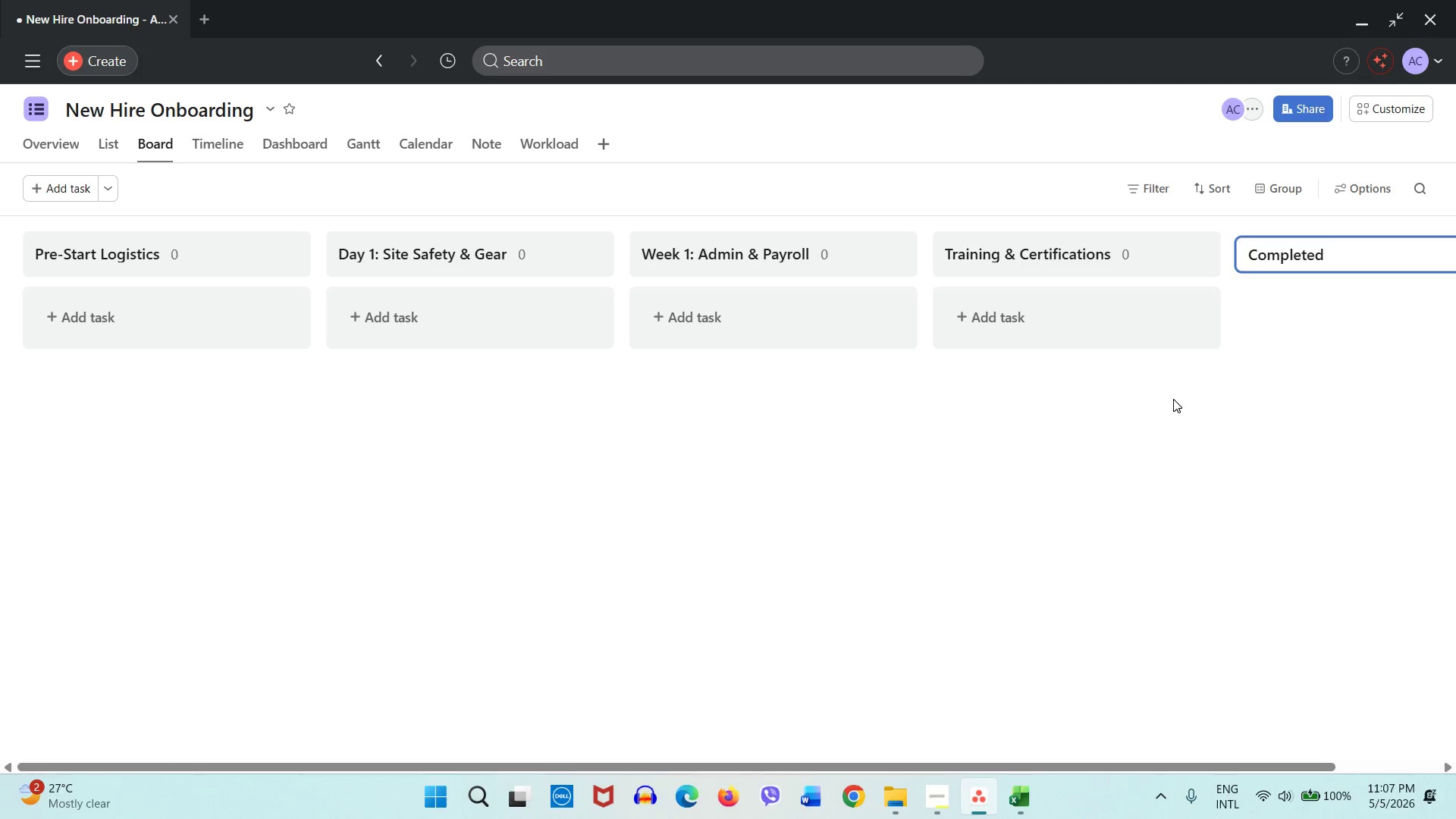 
left_click([1171, 419])
 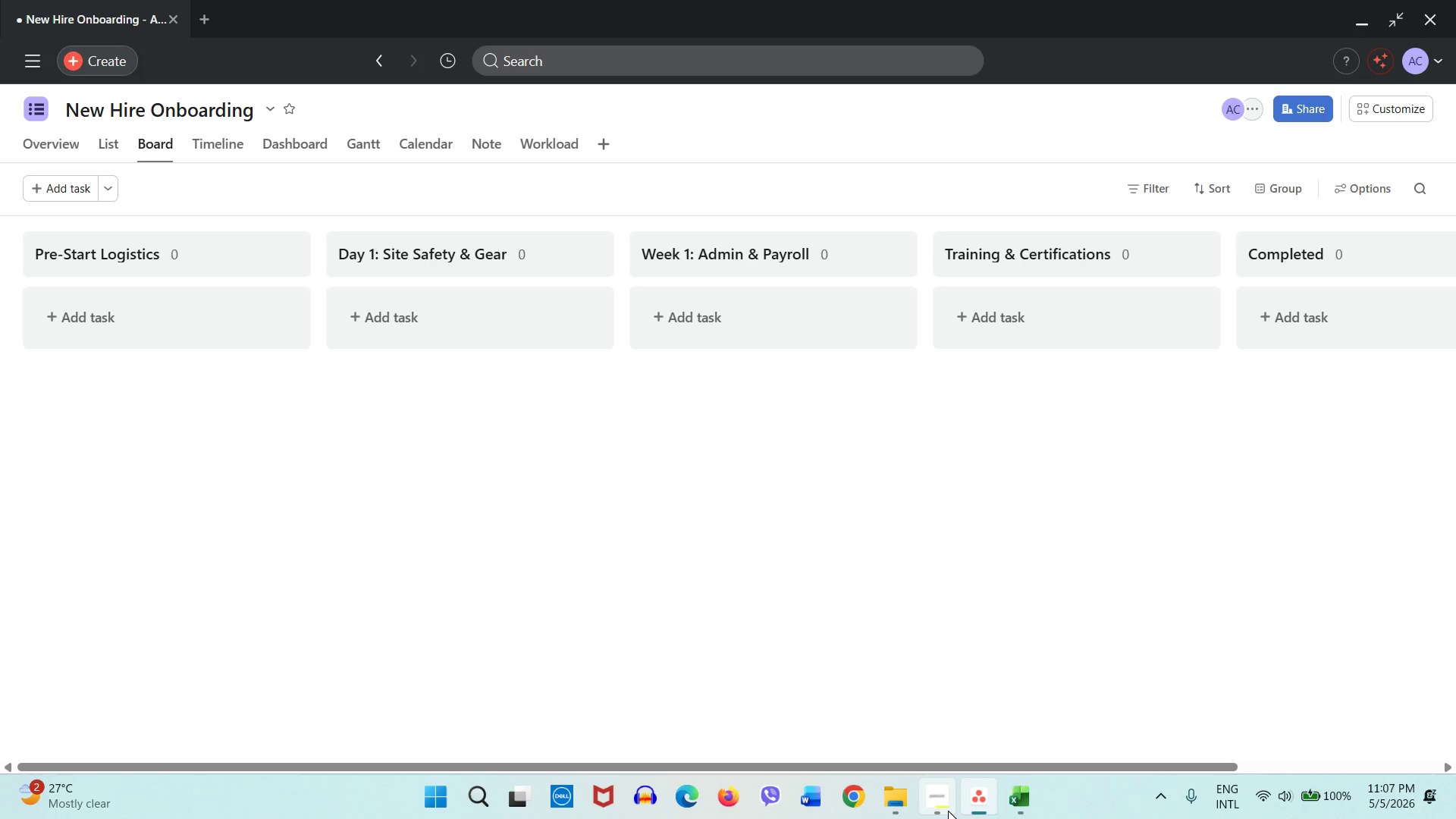 
left_click([948, 811])